 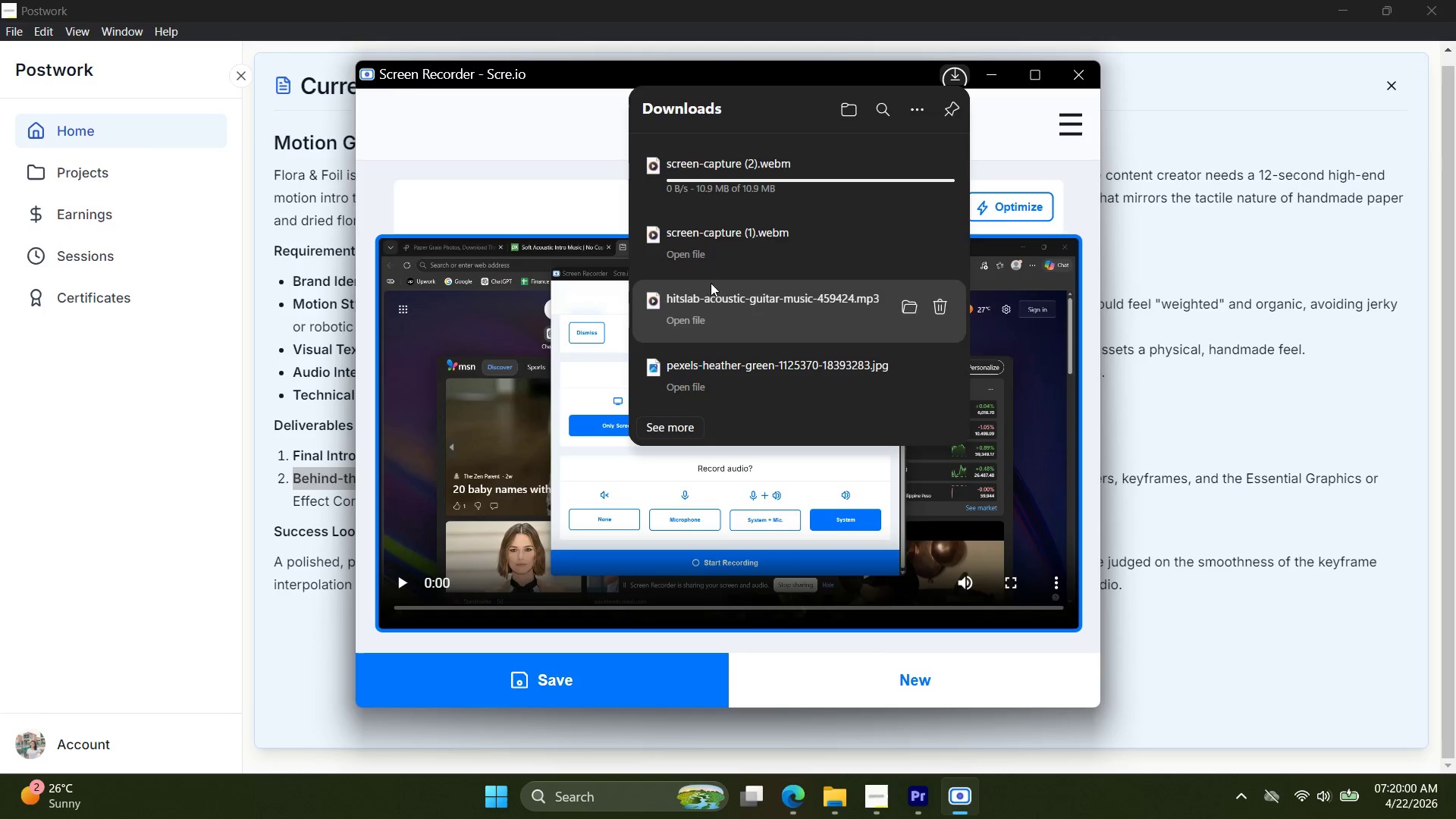 
right_click([486, 397])
 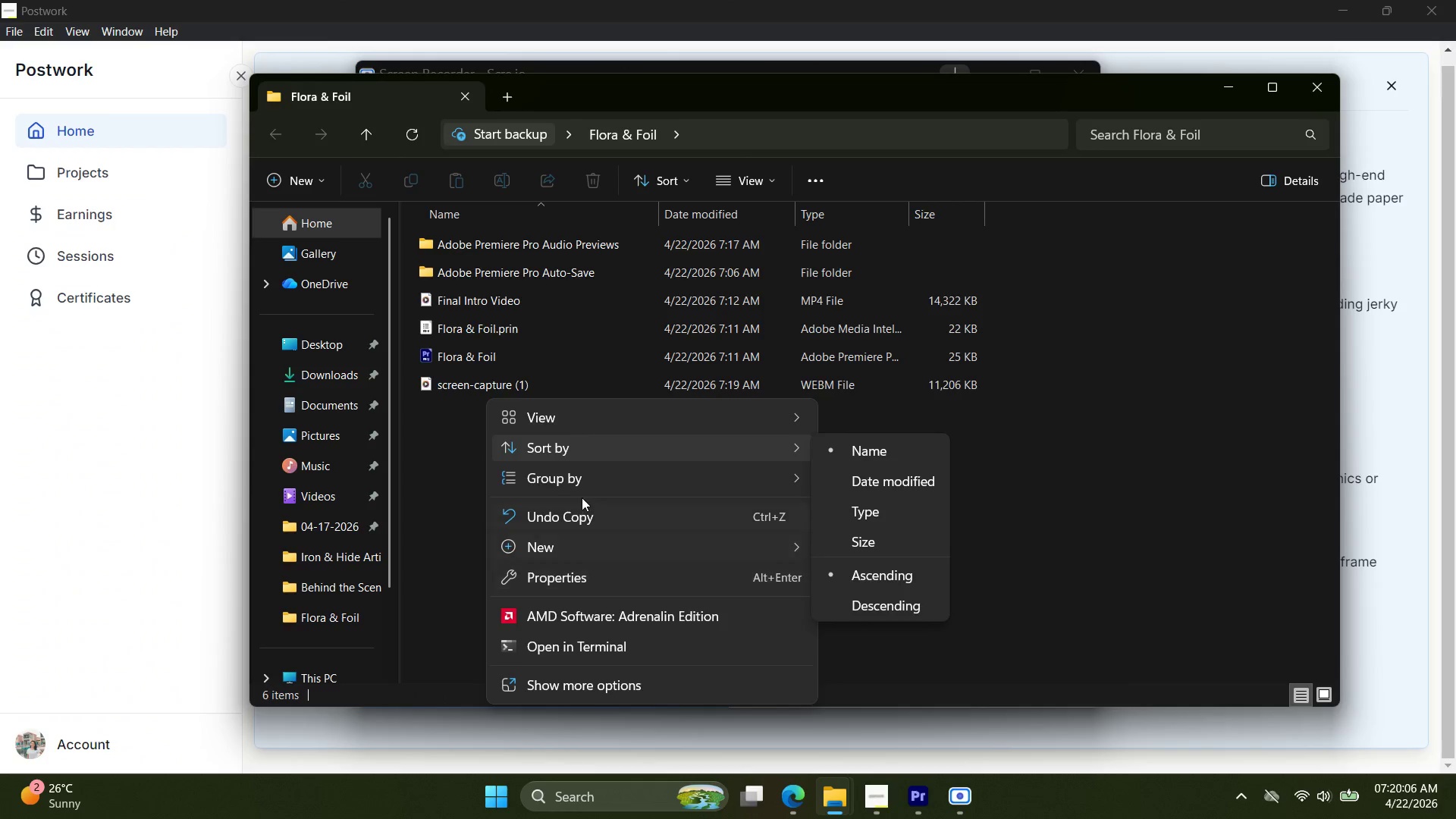 
left_click([467, 377])
 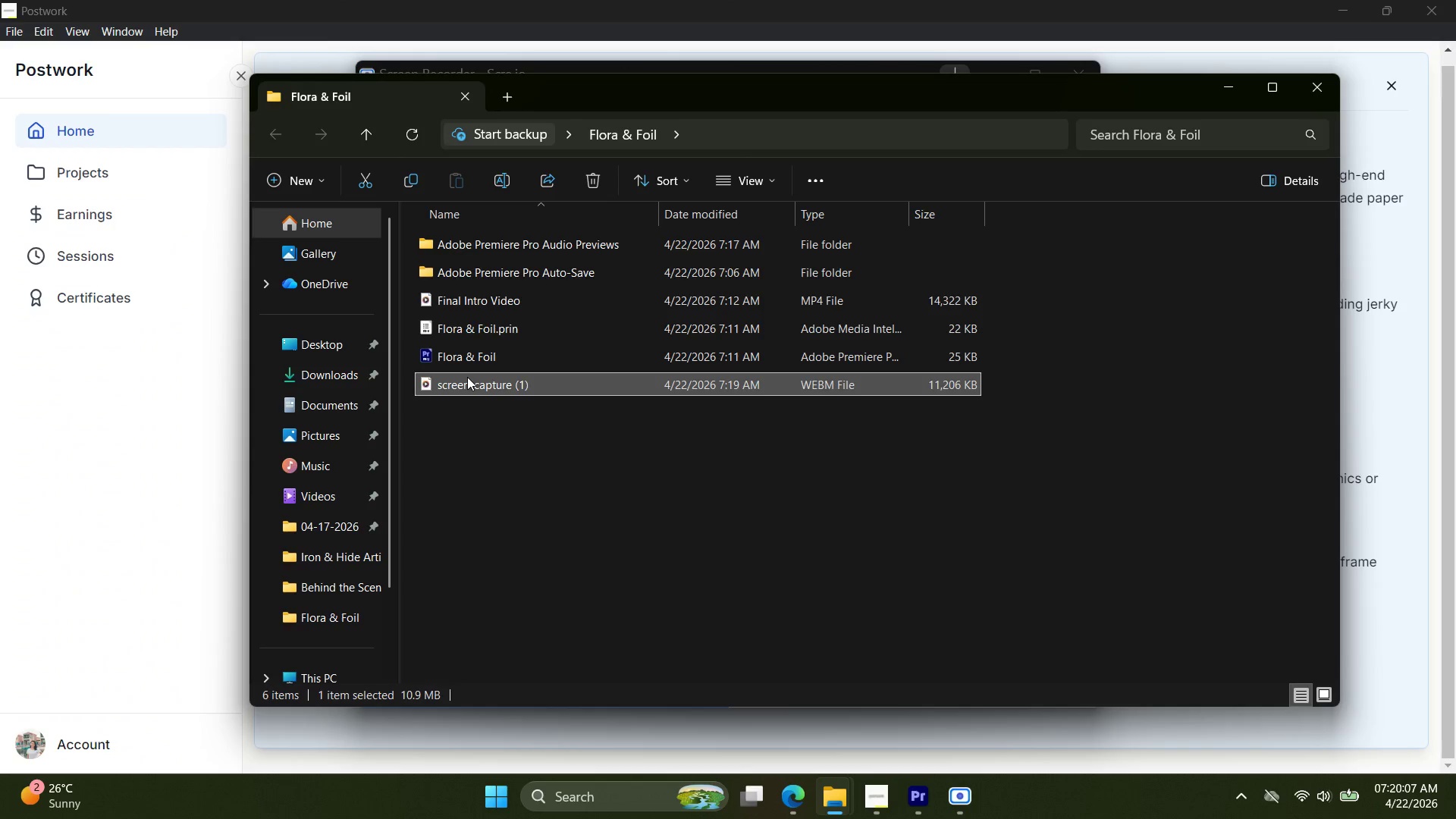 
right_click([467, 377])
 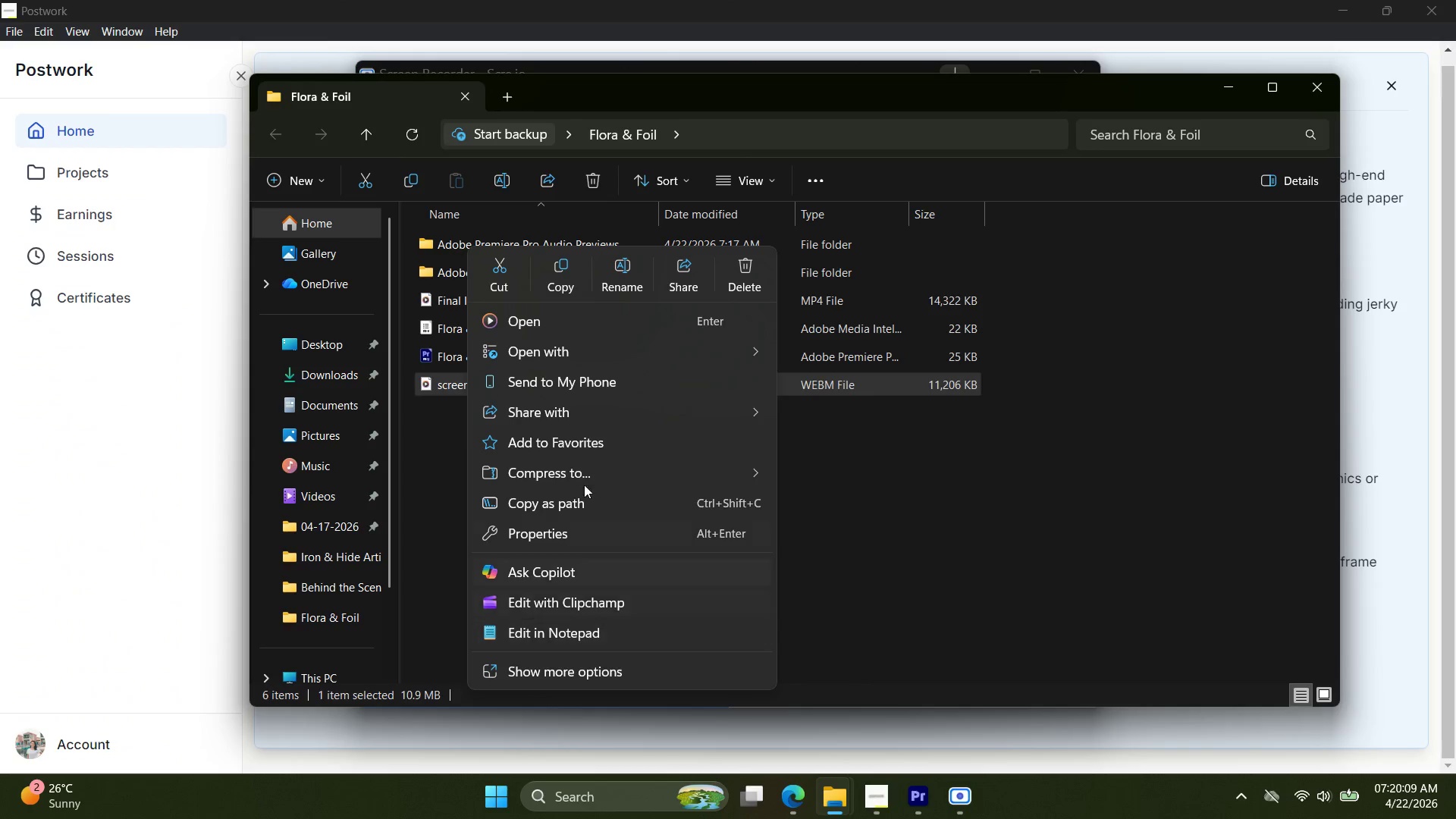 
left_click([622, 271])
 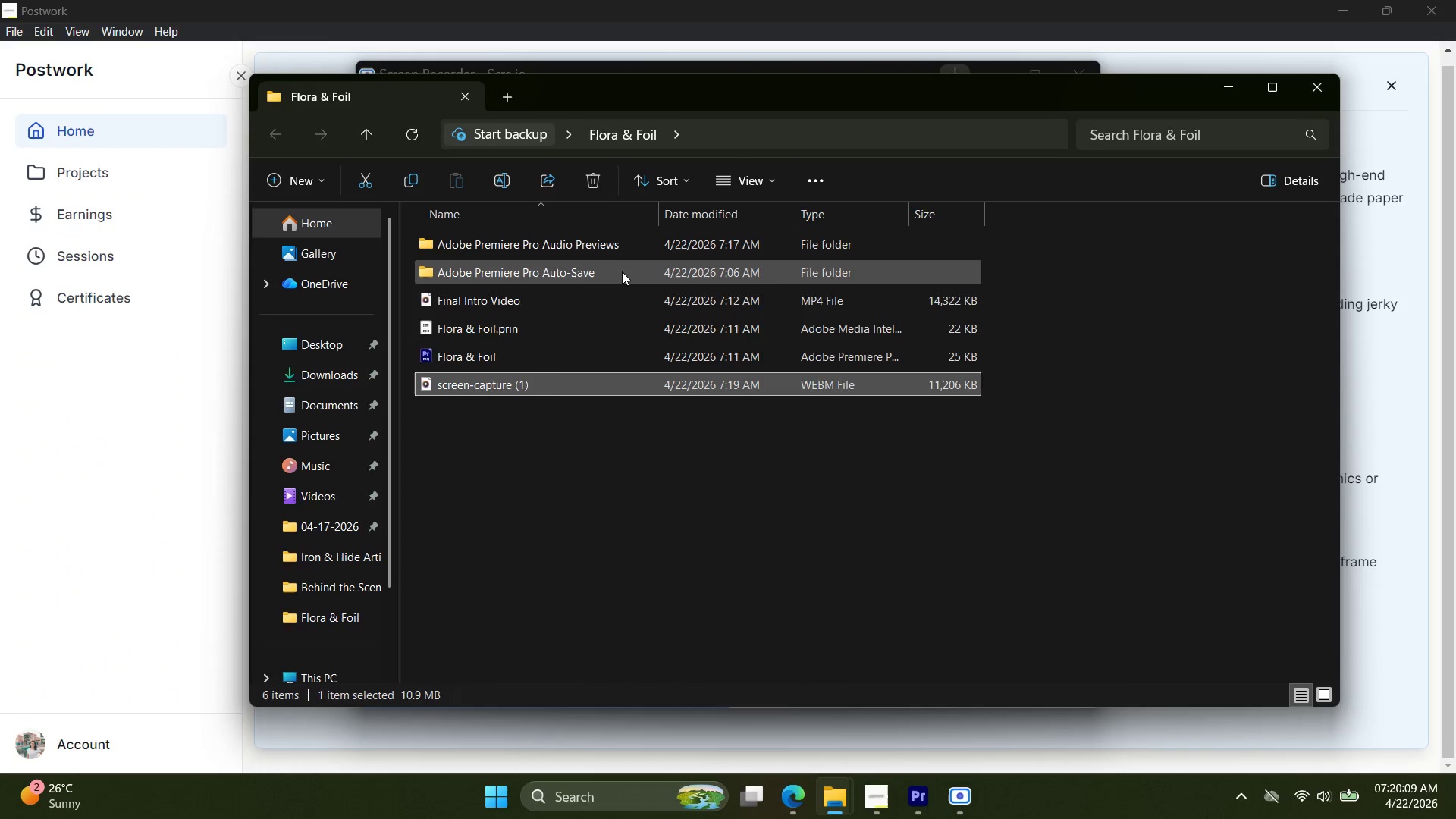 
key(Control+ControlLeft)
 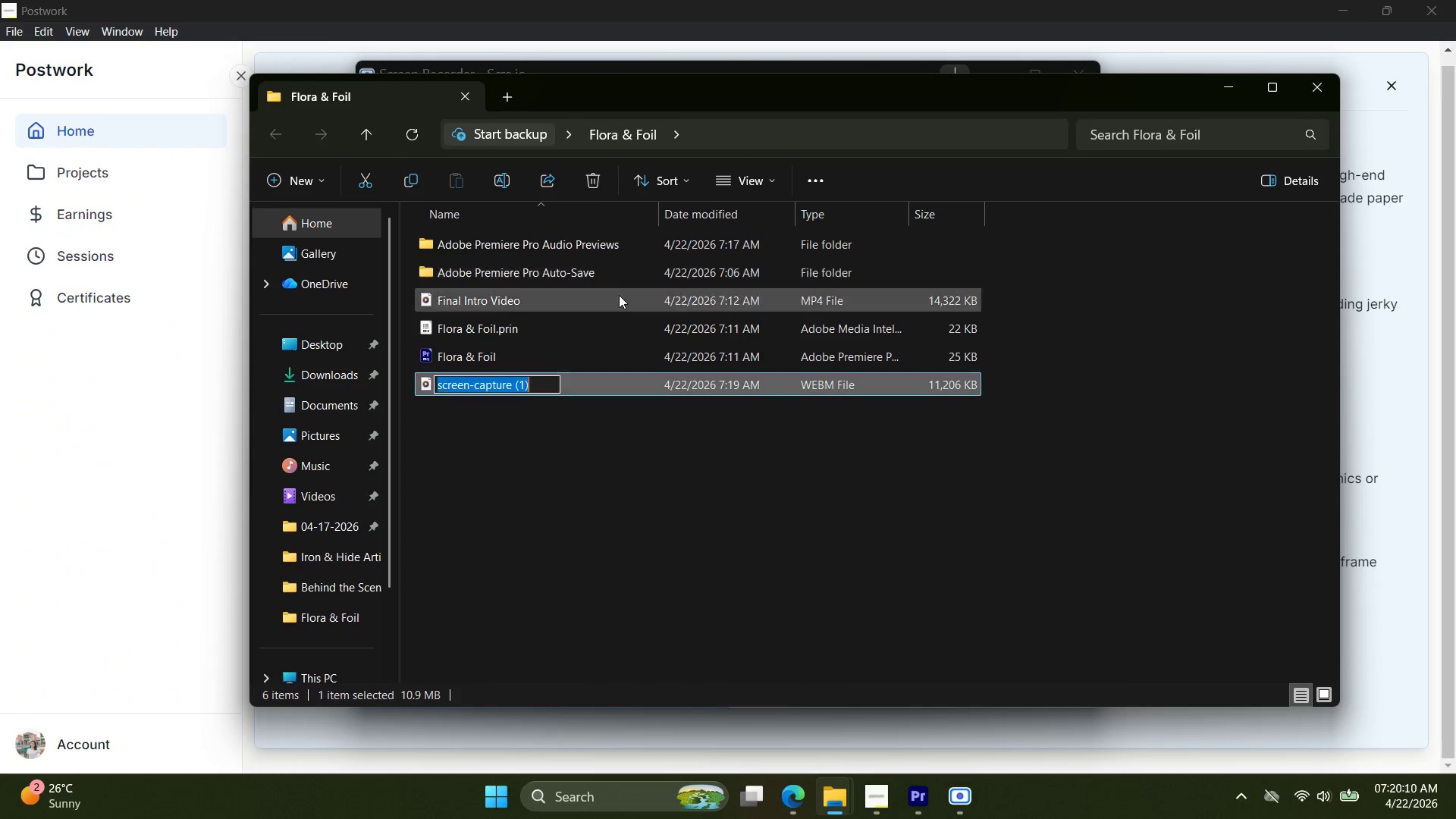 
key(Control+V)
 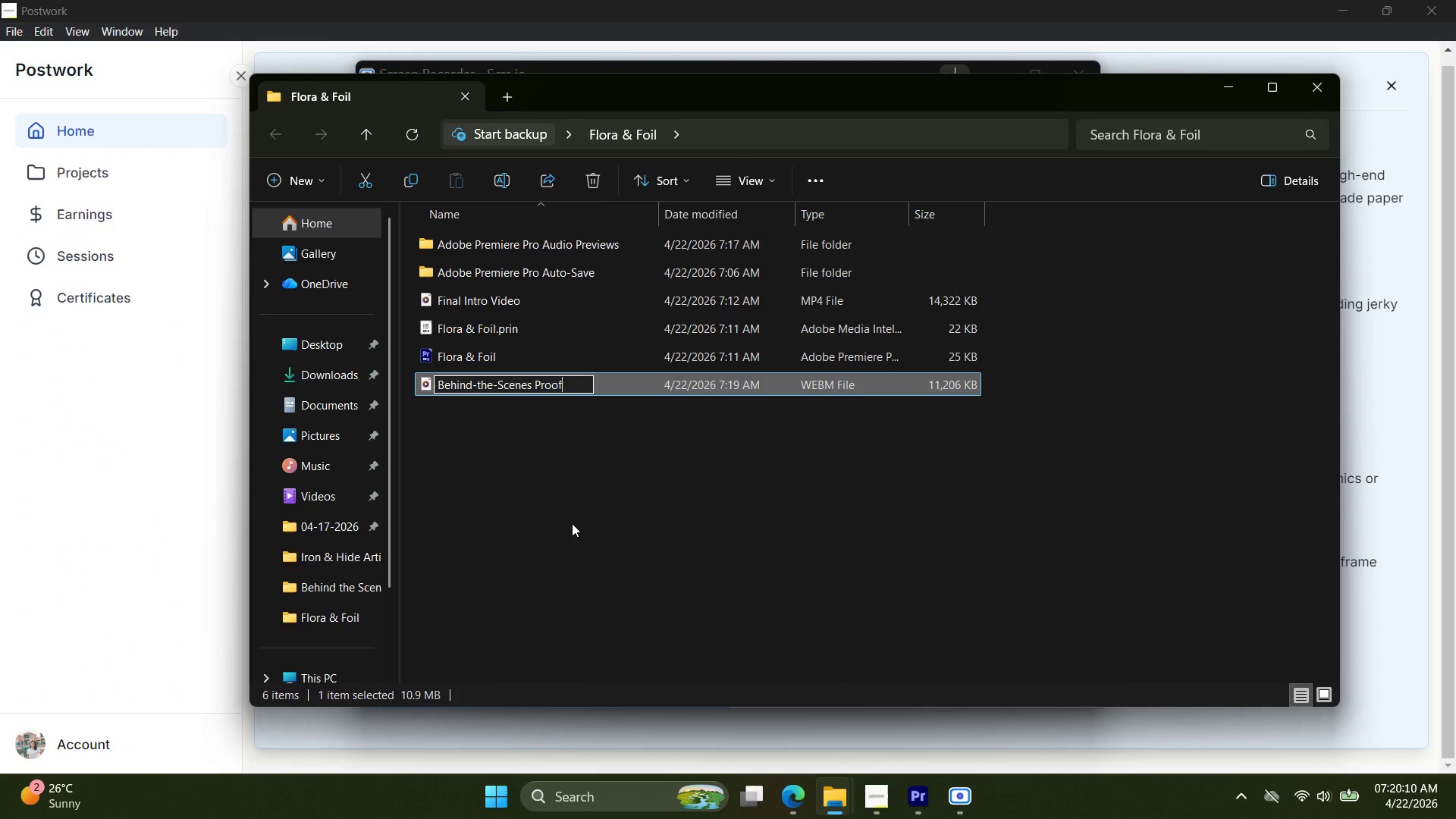 
left_click([554, 538])
 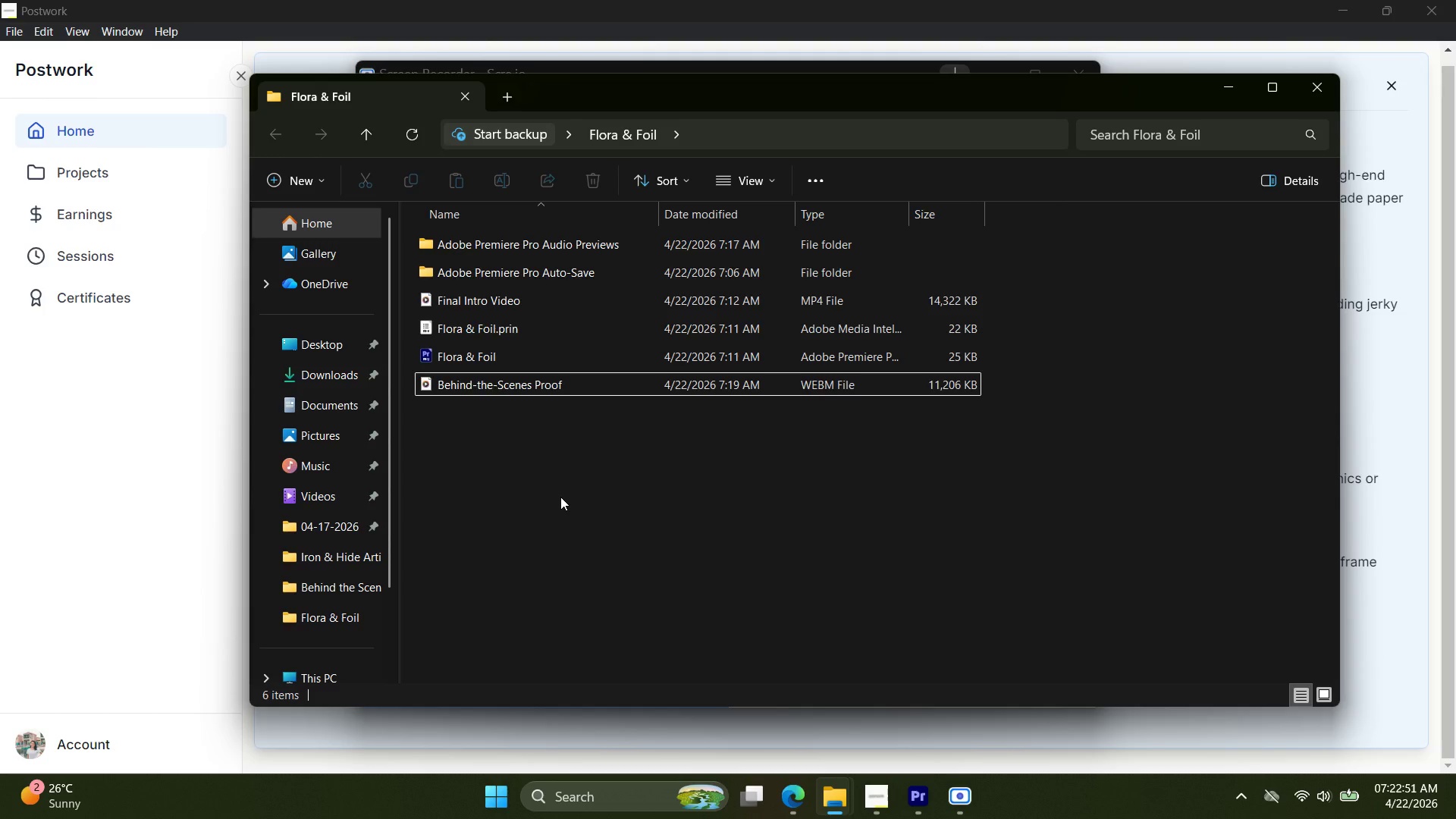 
wait(166.0)
 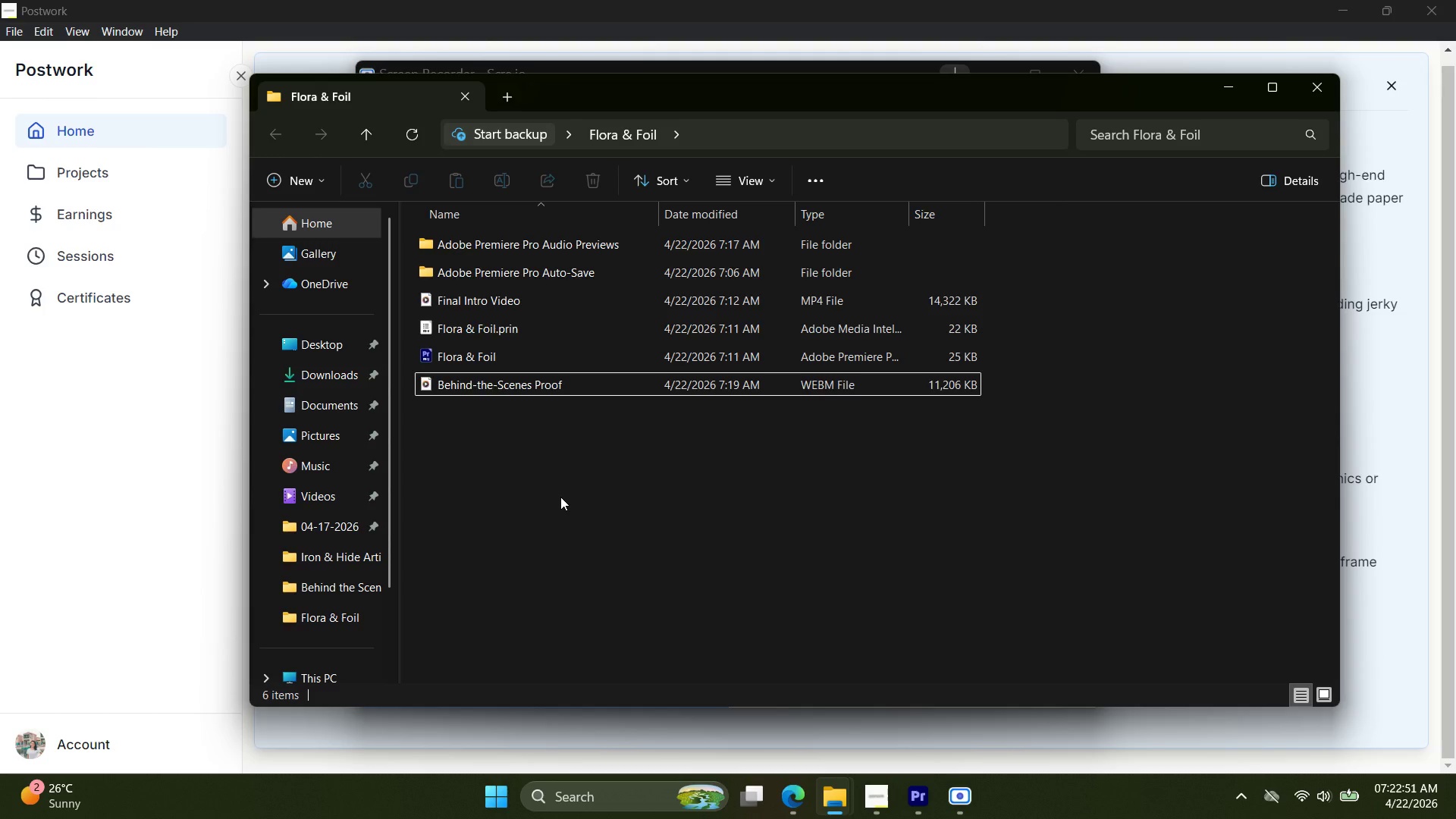 
left_click([907, 802])
 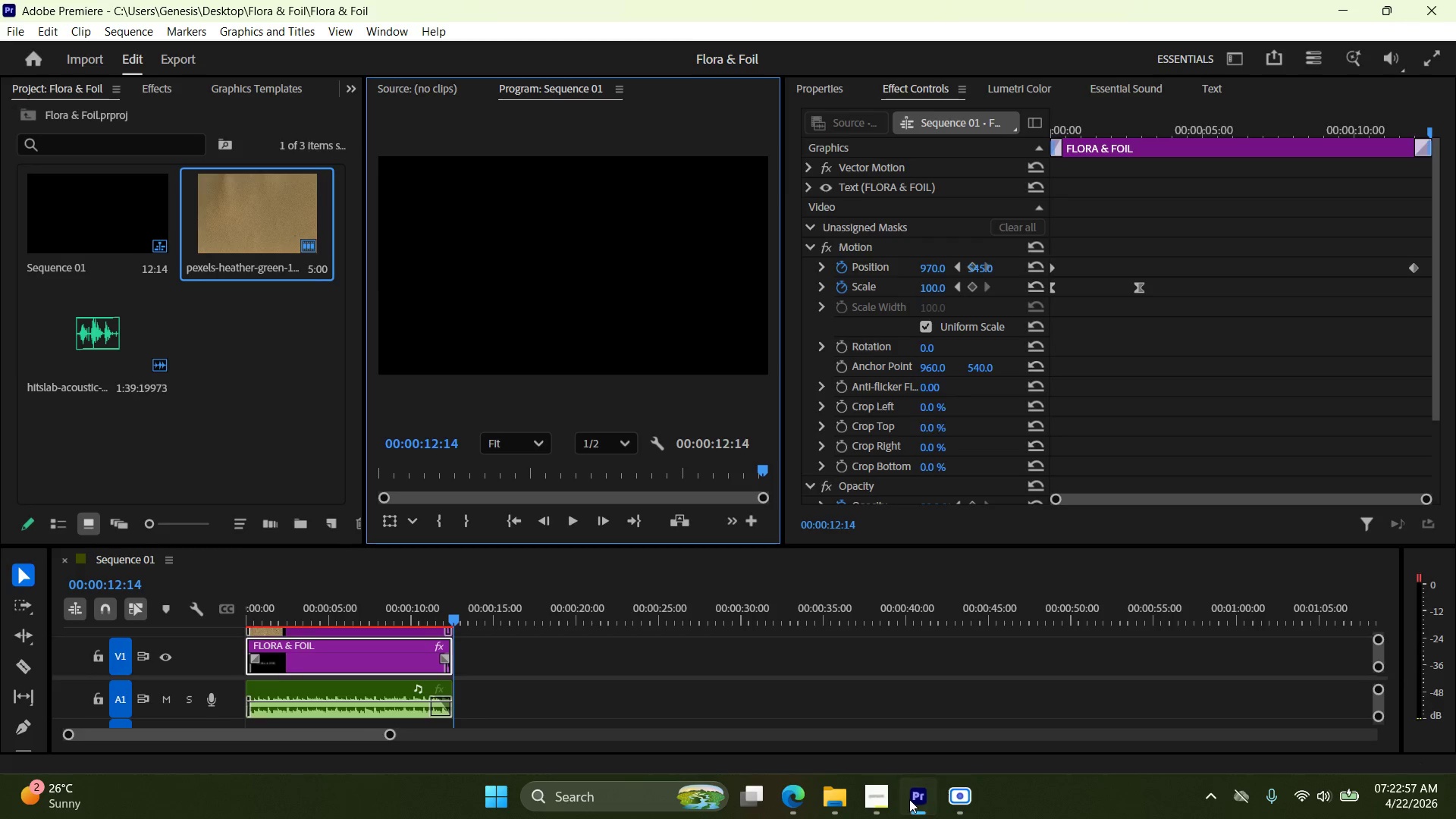 
double_click([909, 799])
 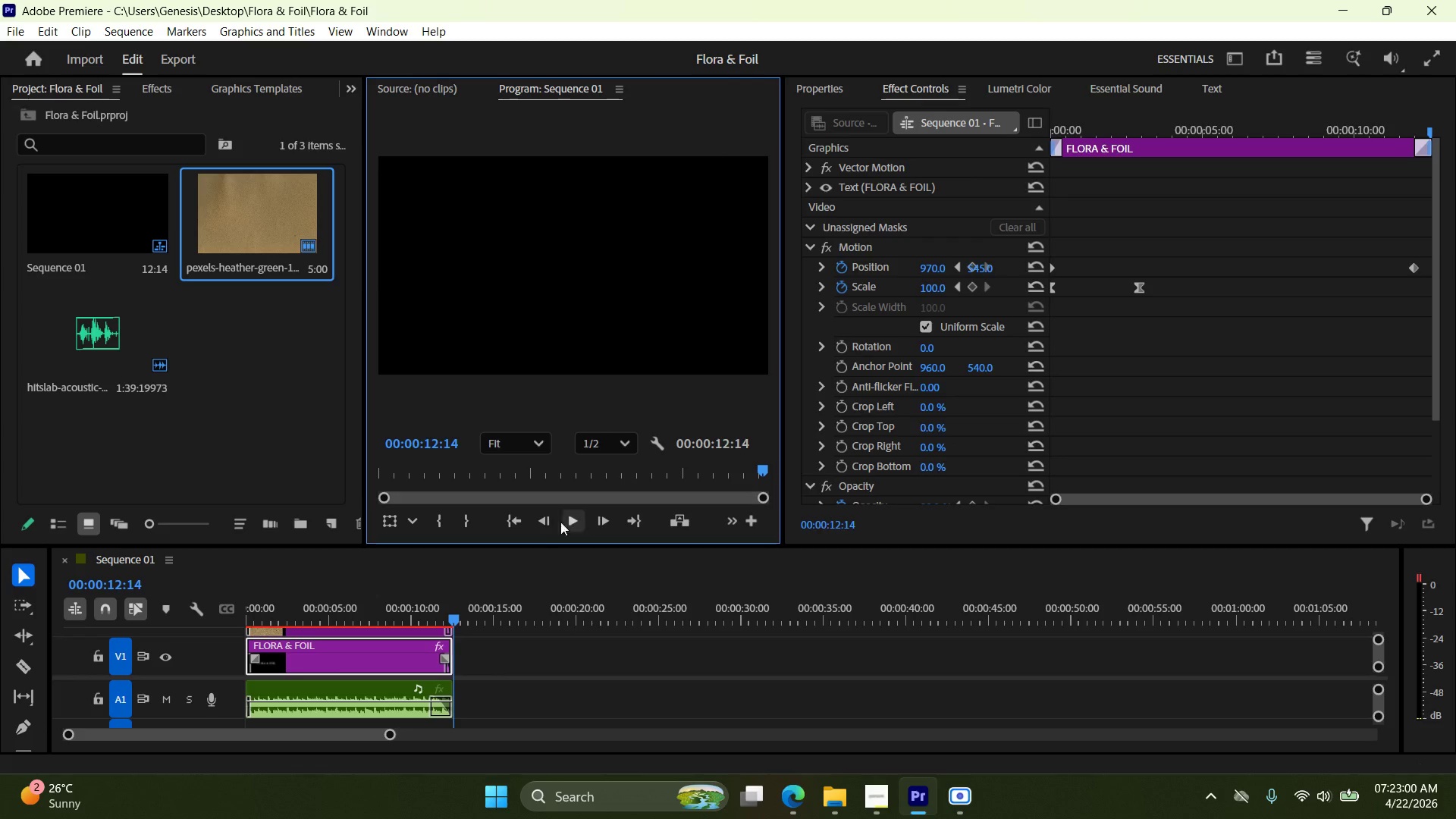 
left_click([523, 522])
 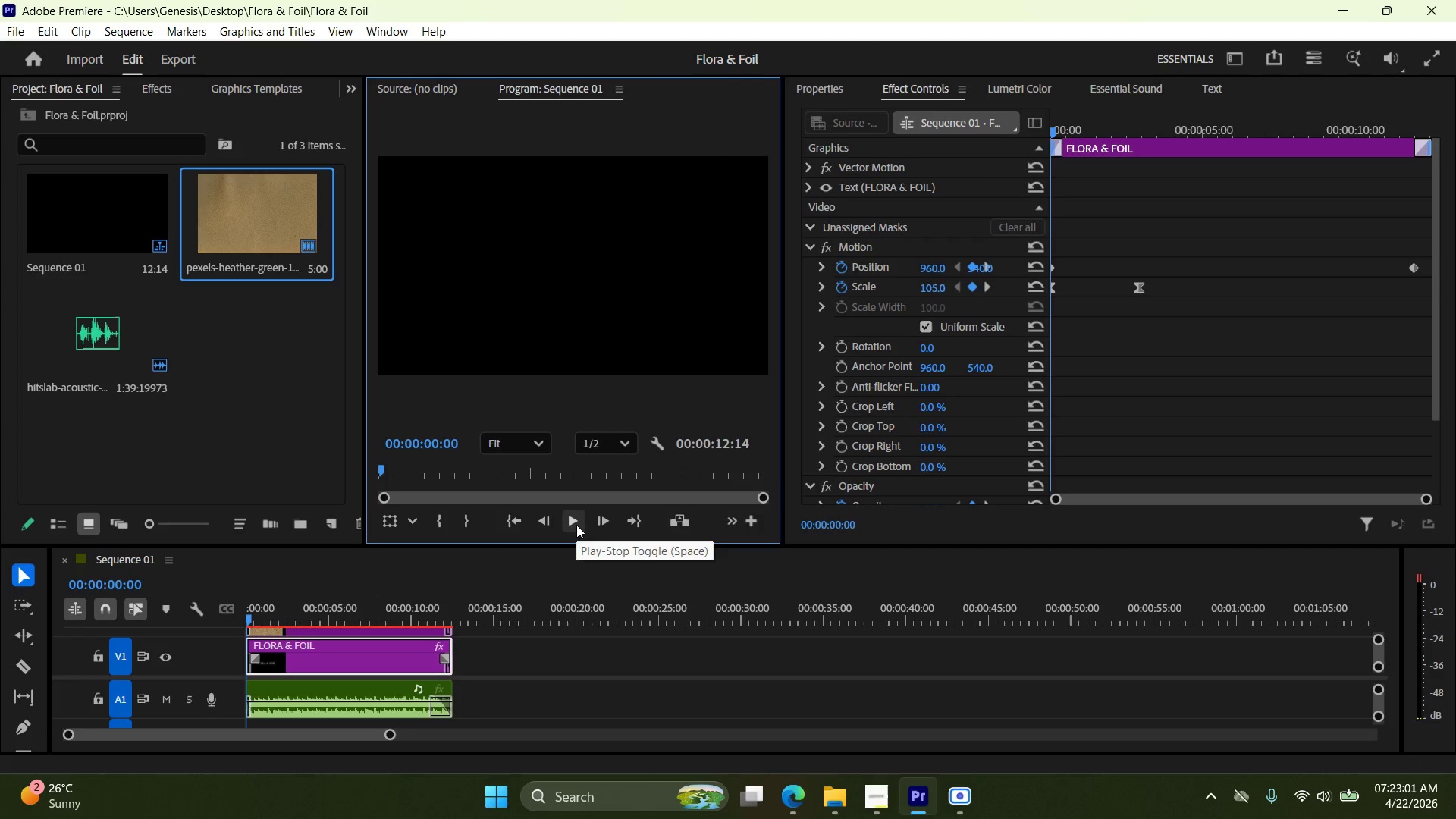 
left_click([576, 523])
 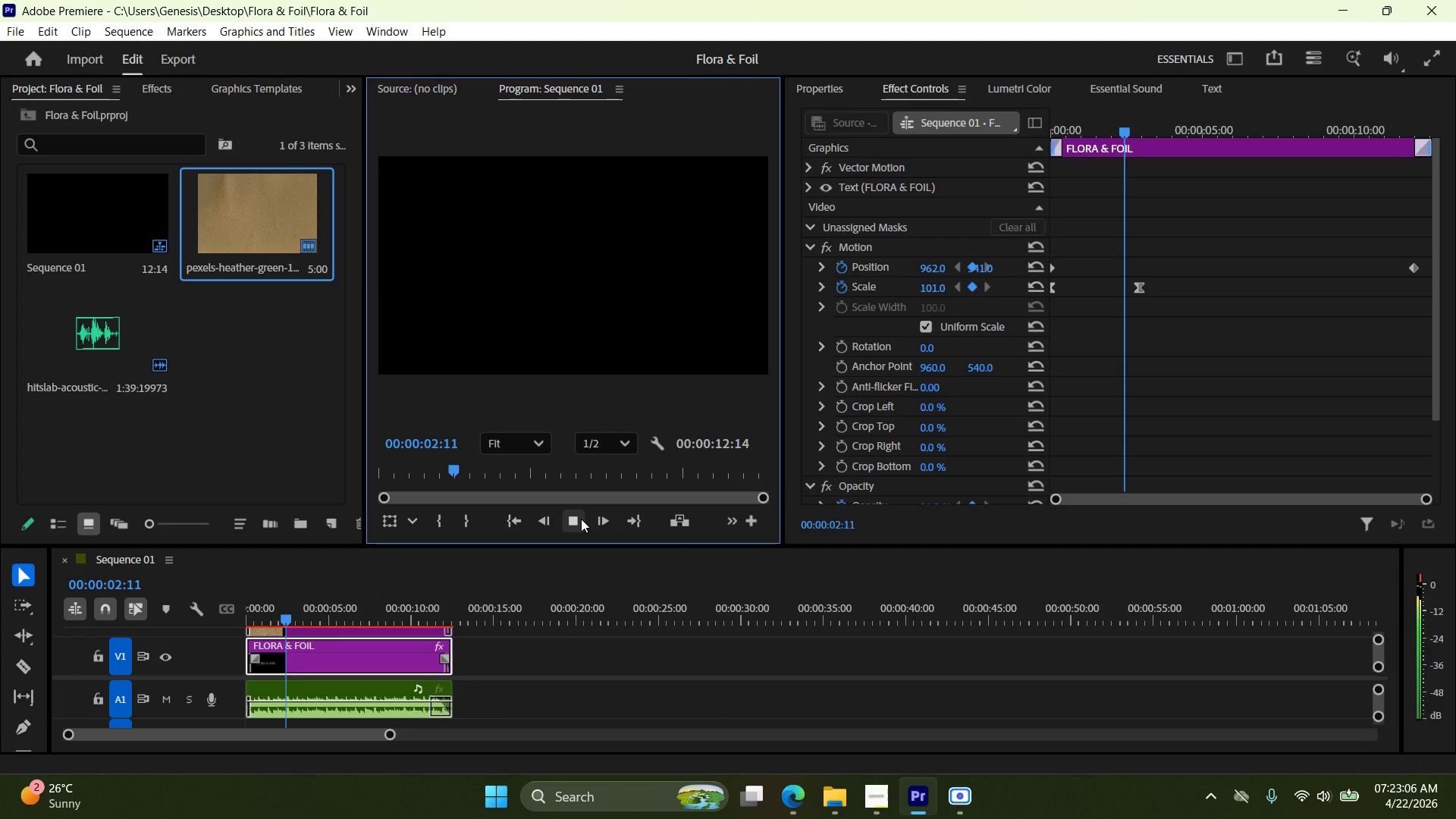 
wait(10.11)
 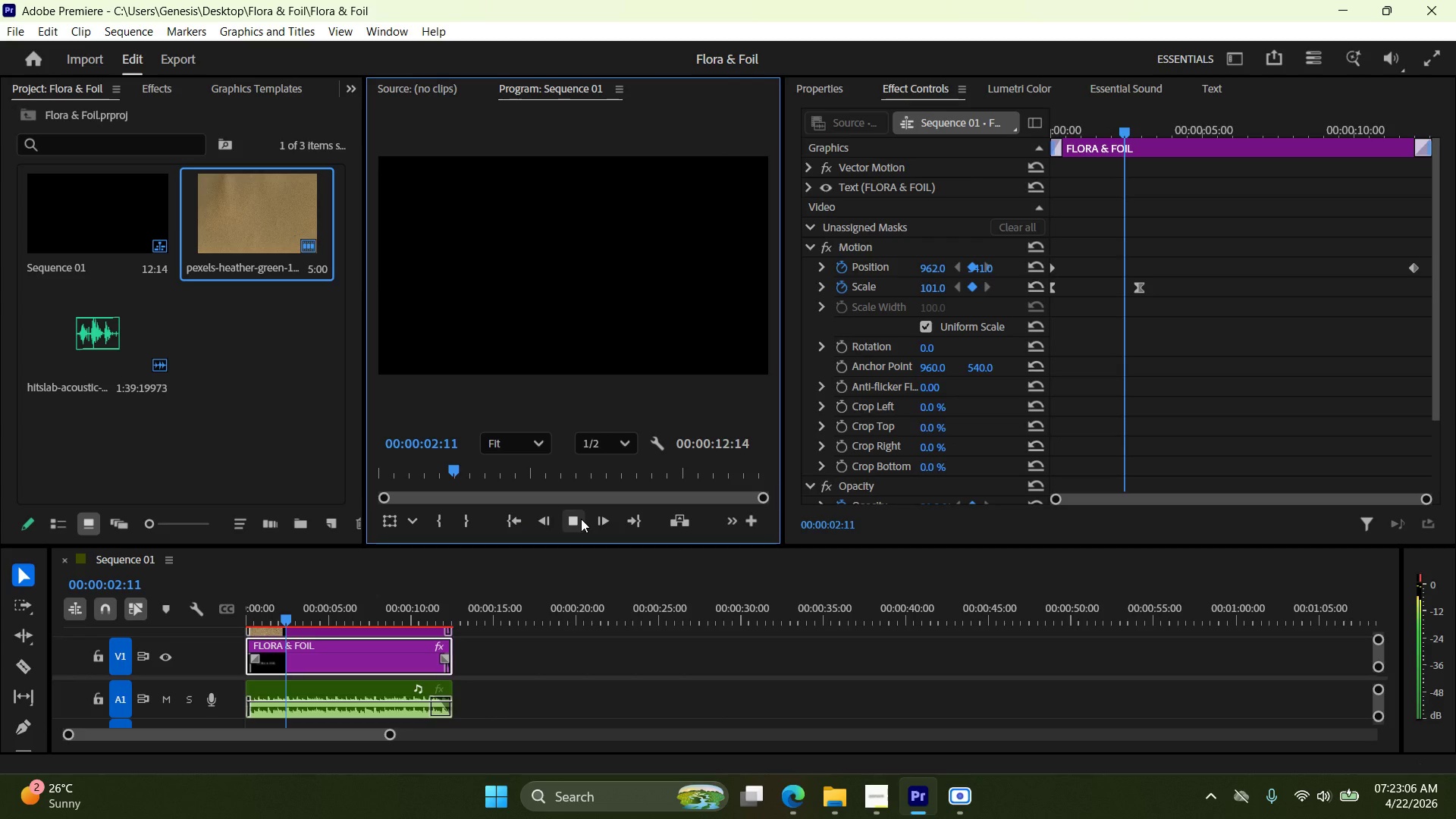 
left_click([576, 526])
 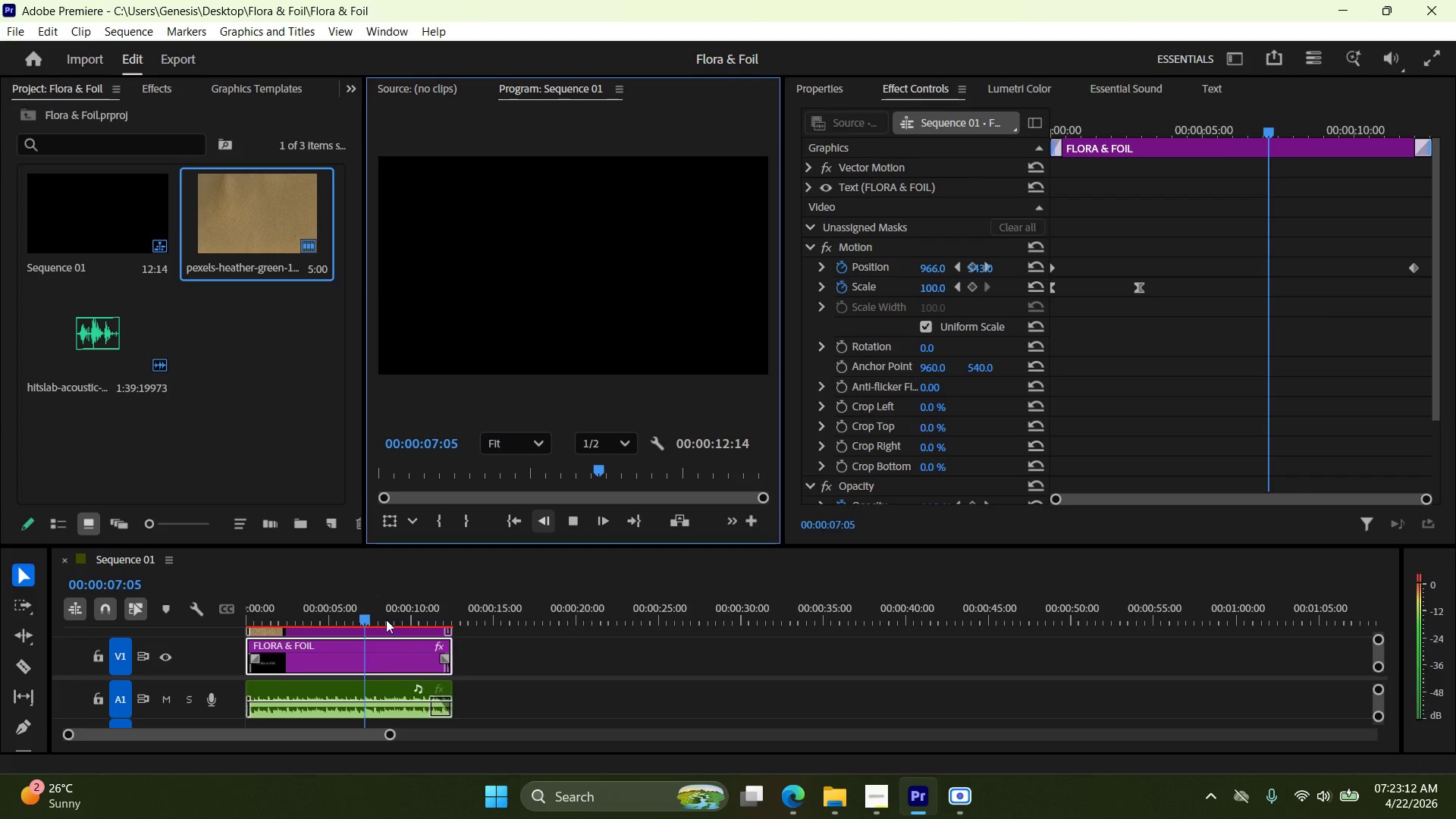 
left_click([391, 629])
 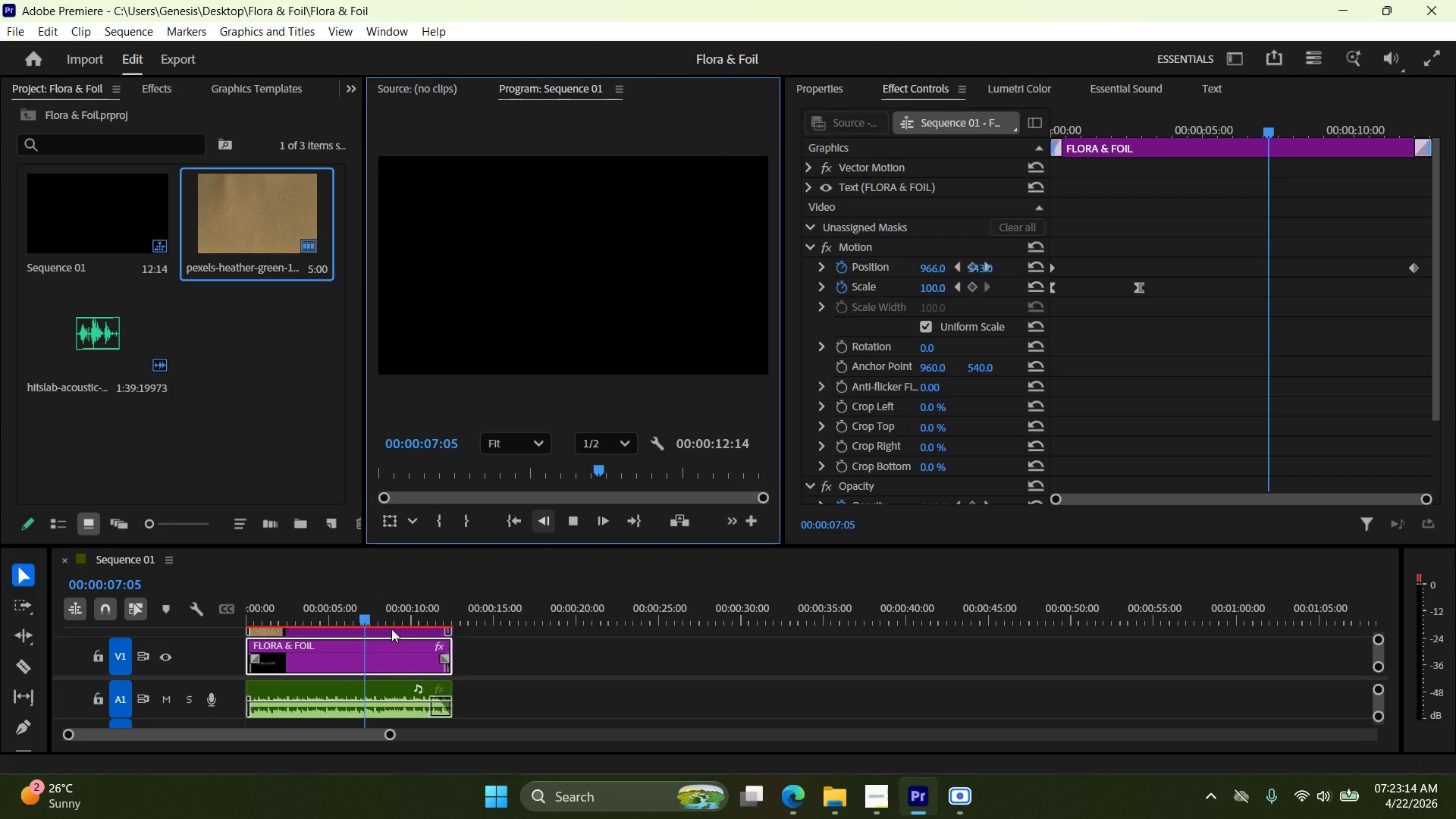 
left_click([312, 629])
 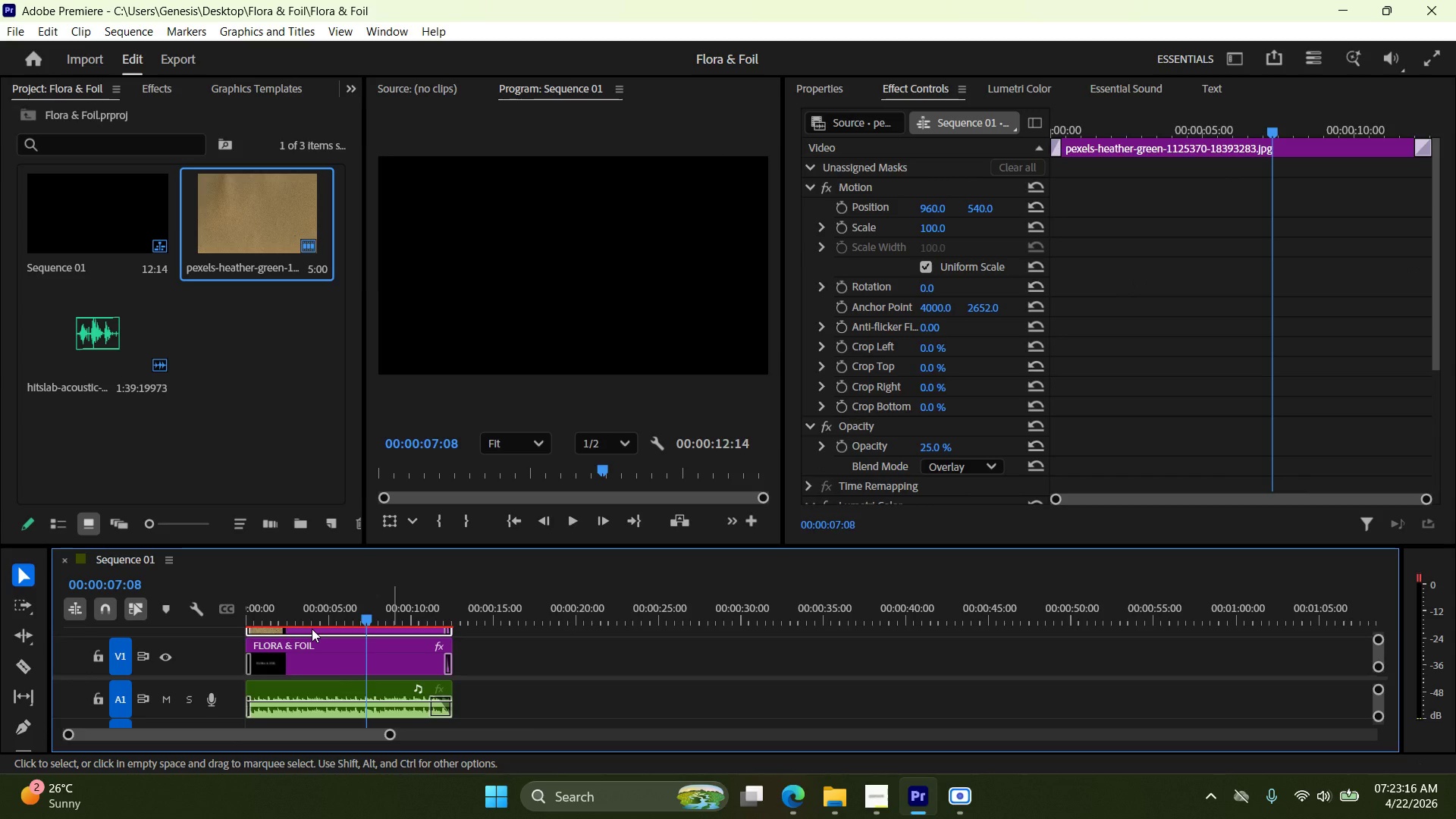 
scroll: coordinate [399, 657], scroll_direction: up, amount: 4.0
 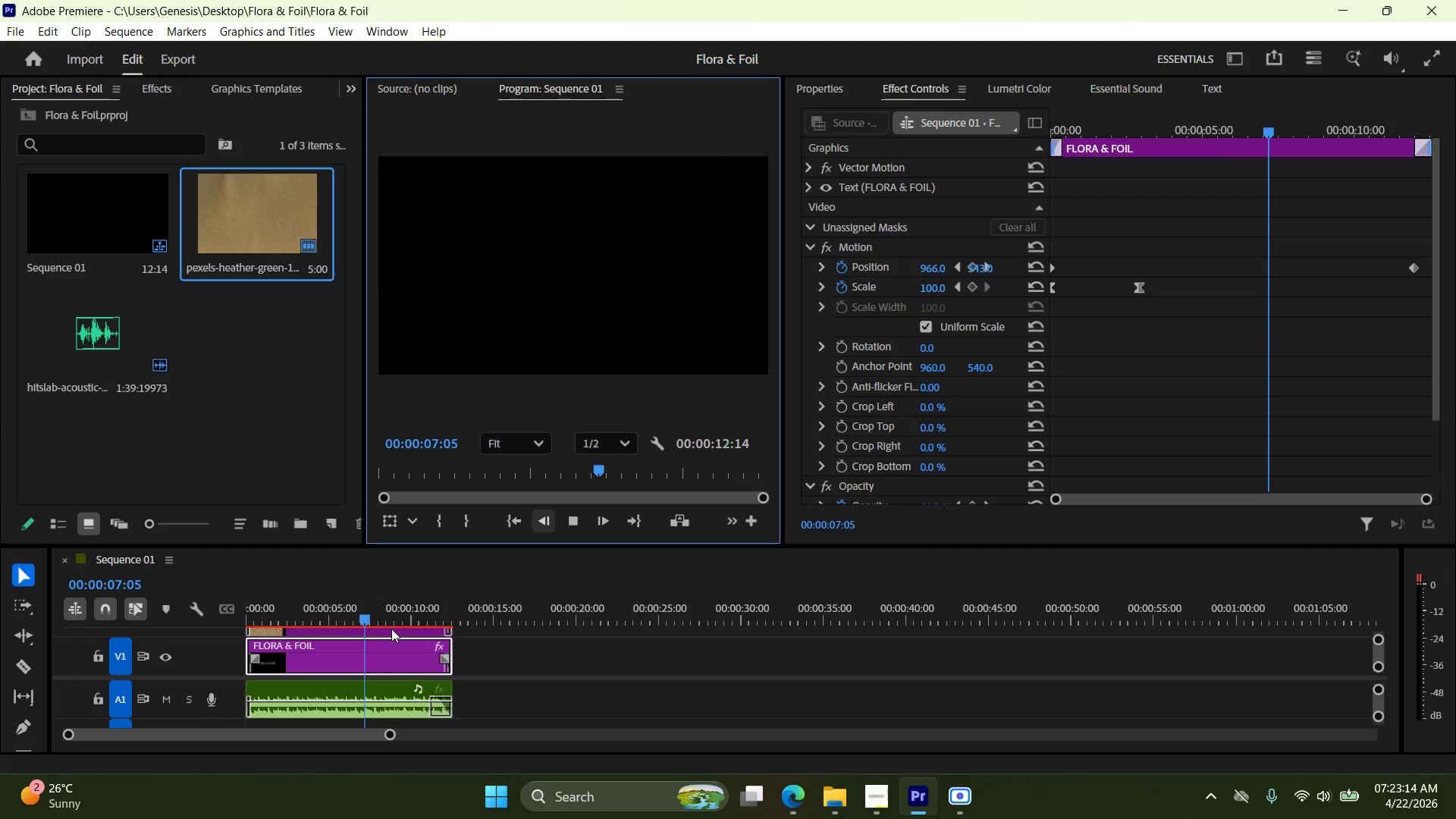 
key(Delete)
 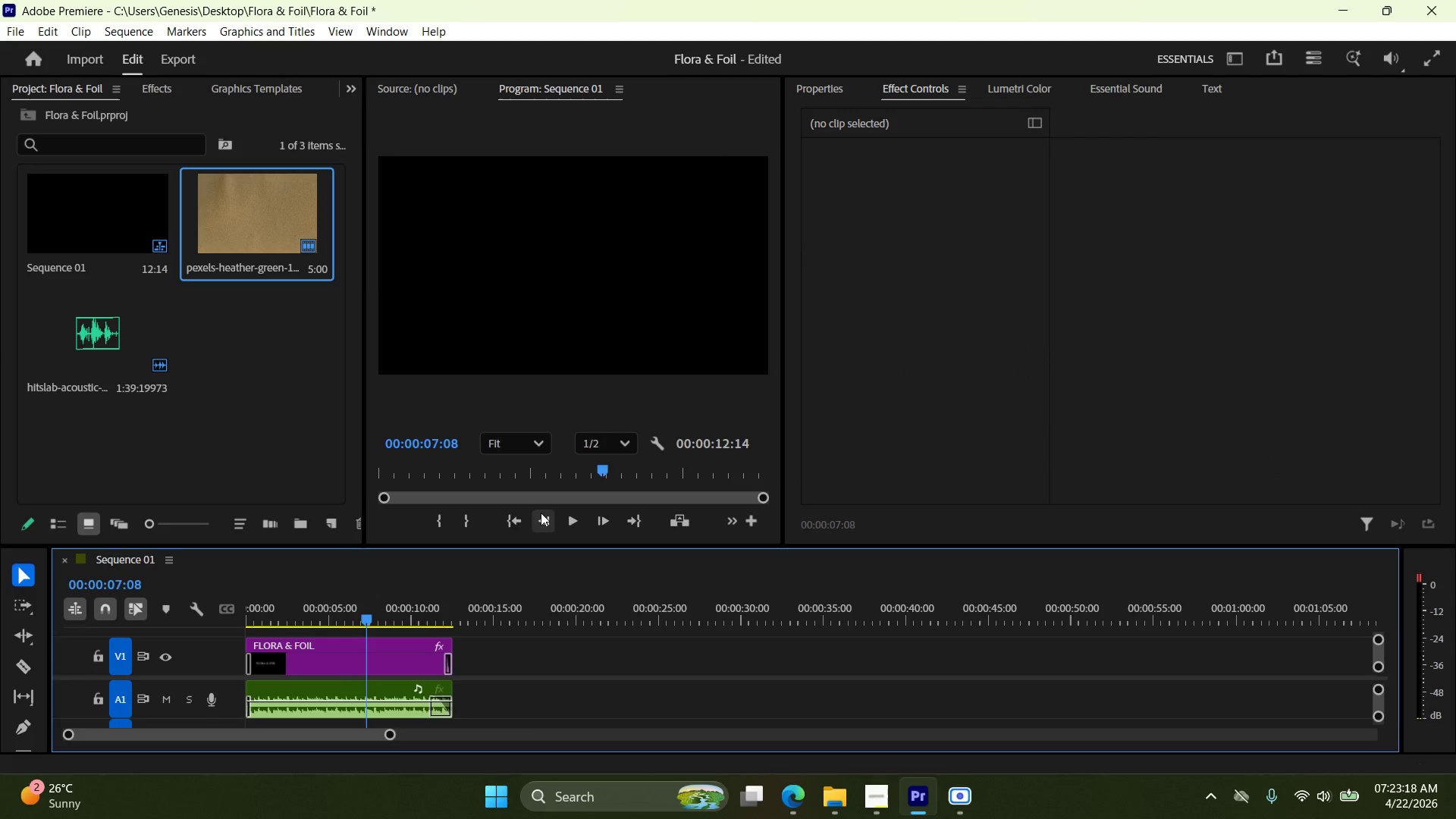 
left_click([524, 521])
 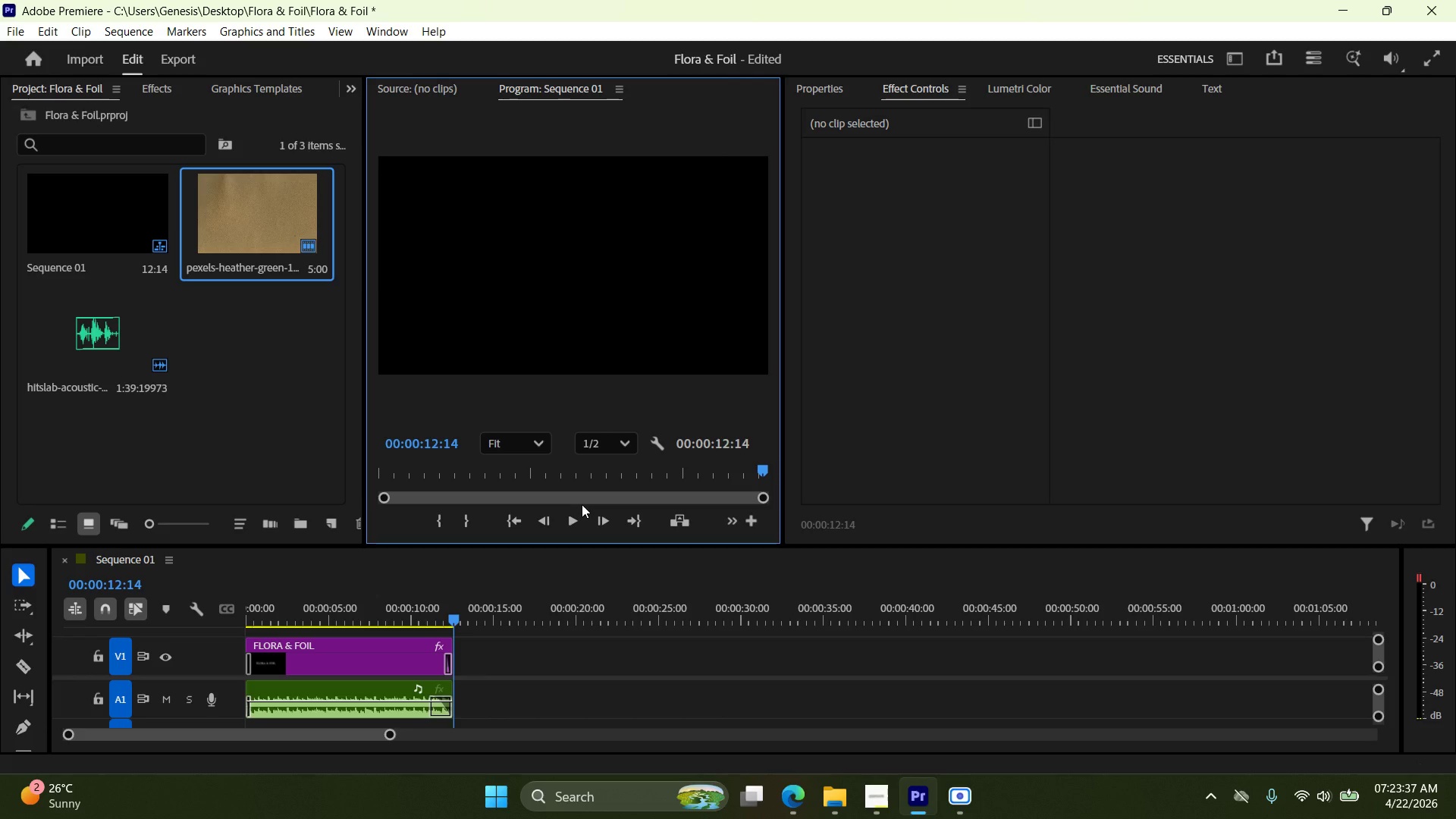 
wait(23.67)
 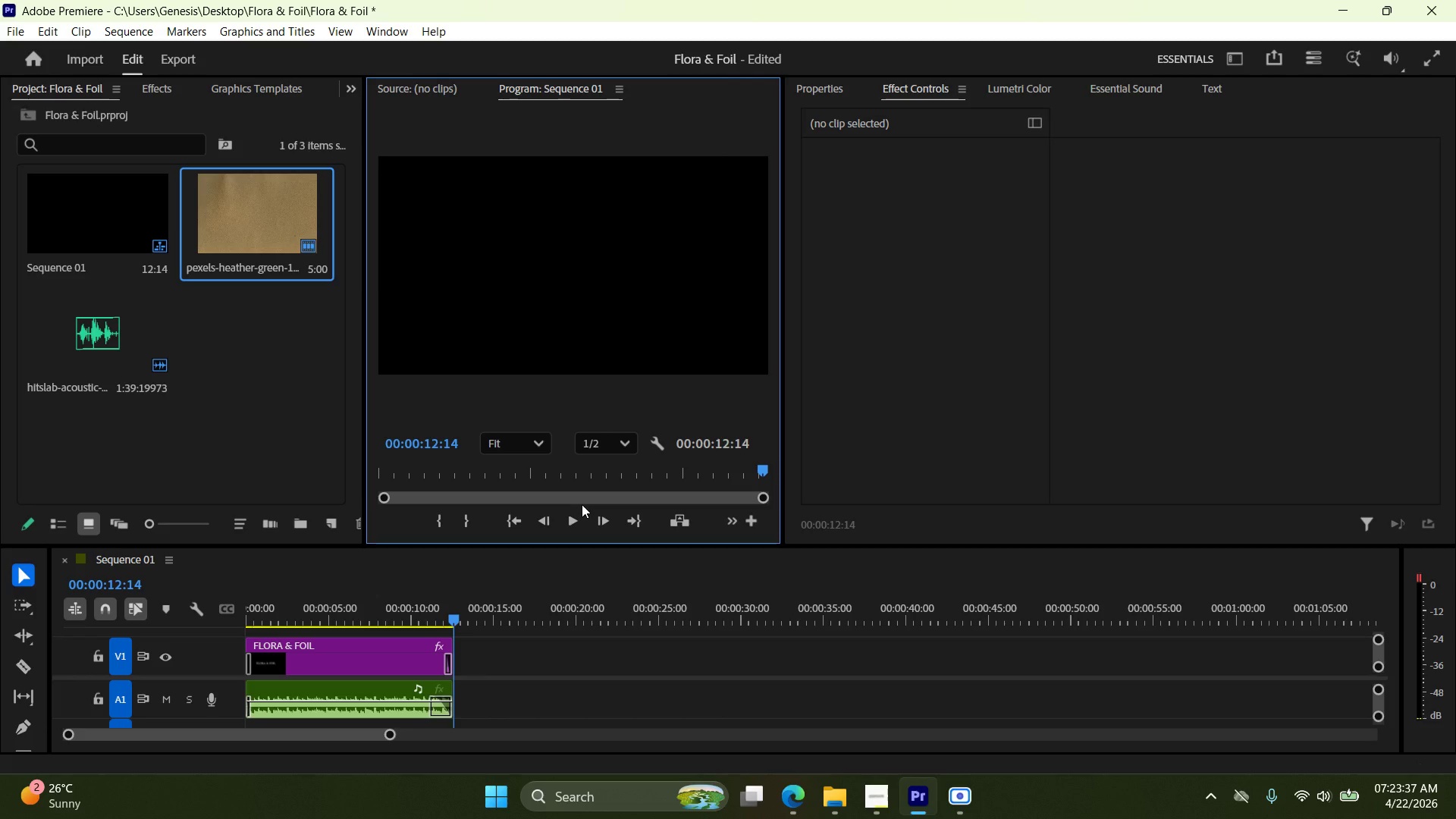 
left_click([860, 811])